 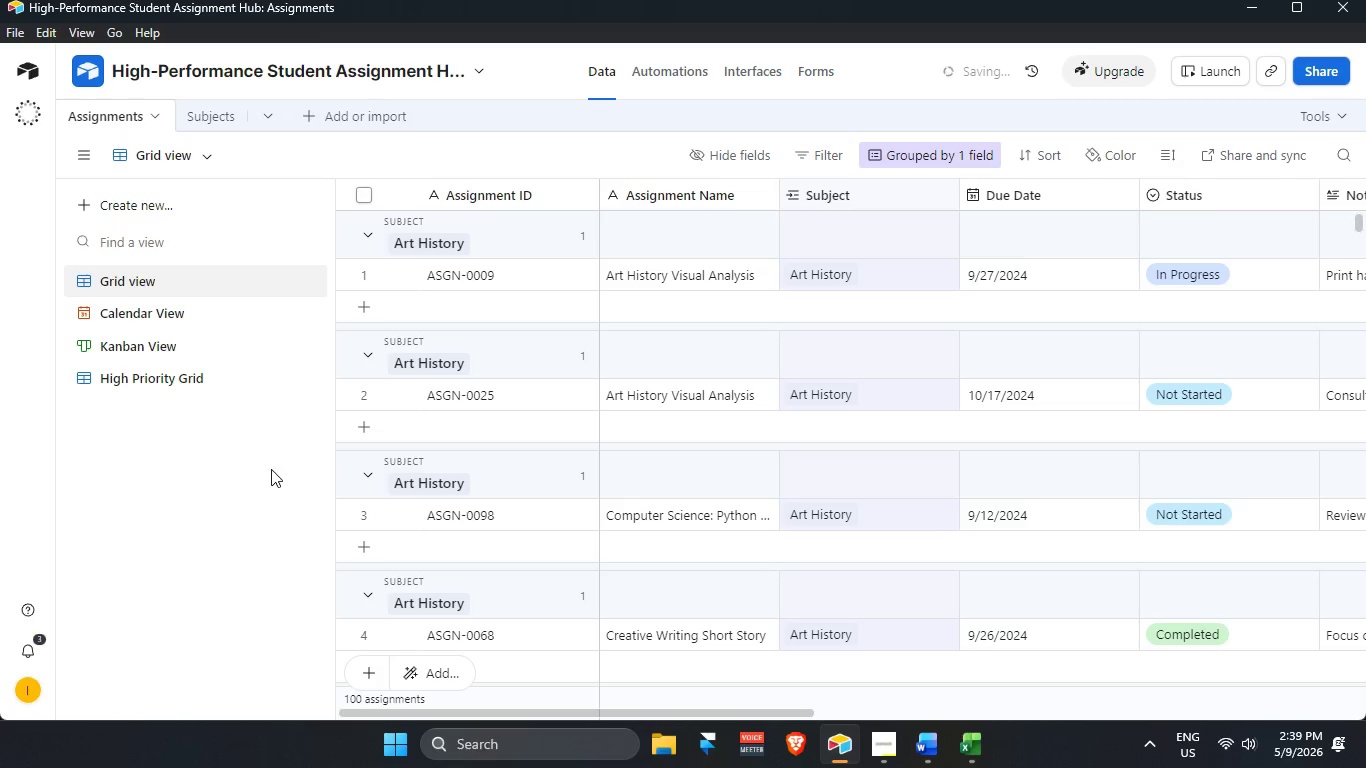 
left_click([204, 113])
 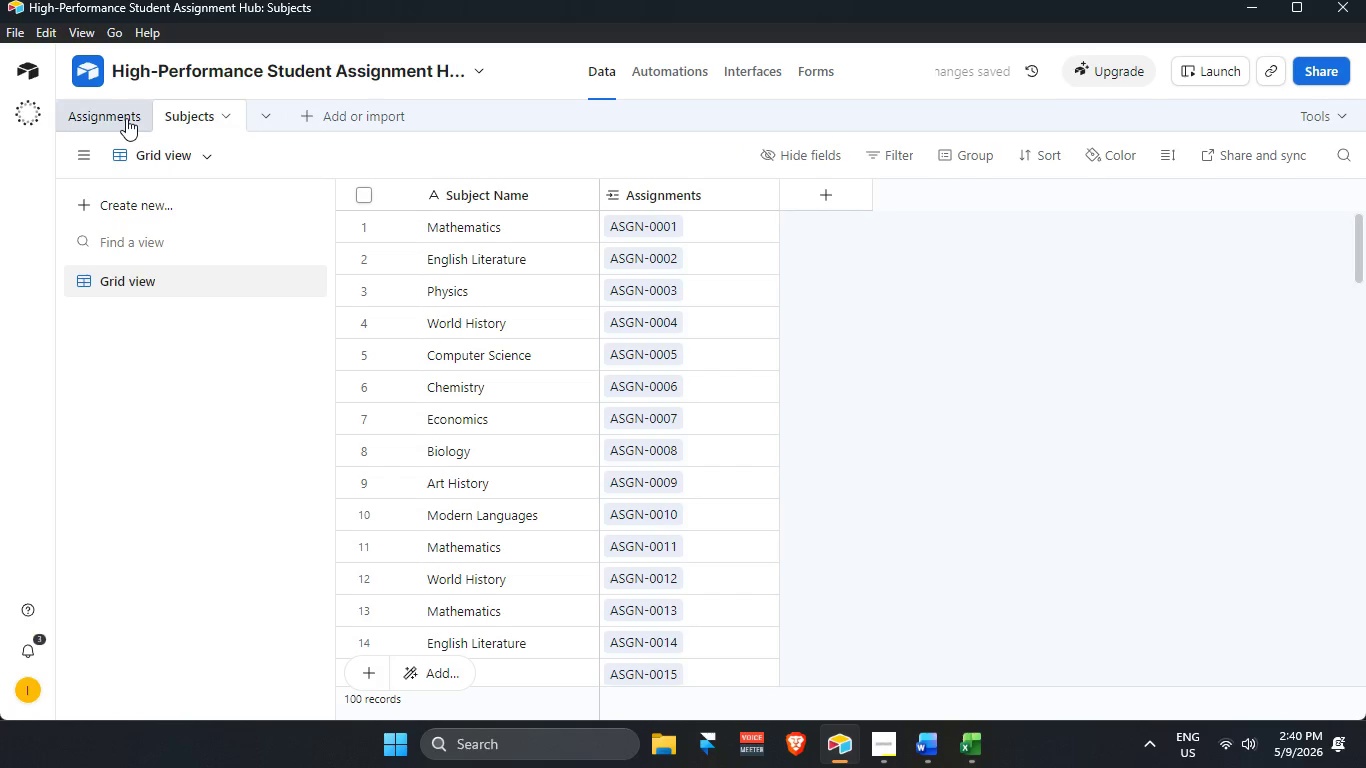 
left_click([126, 118])
 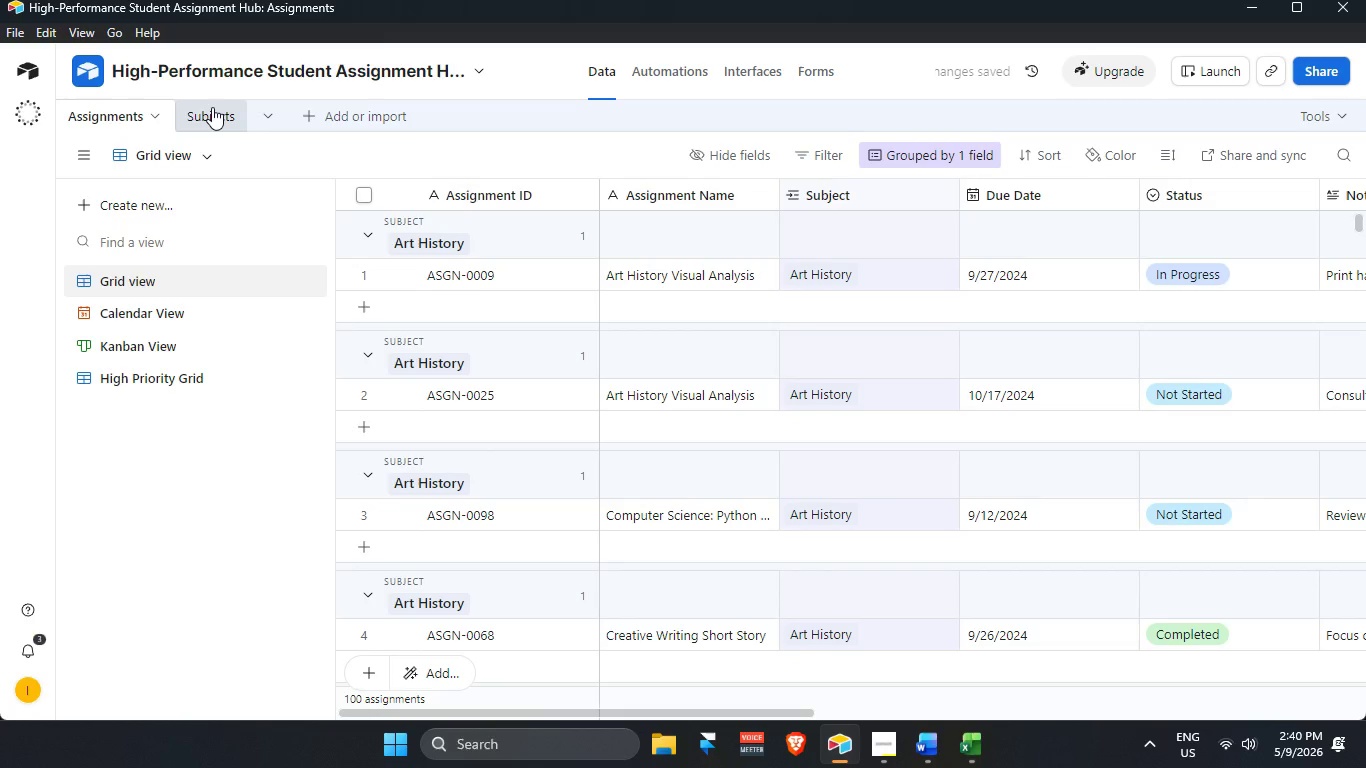 
left_click([212, 107])
 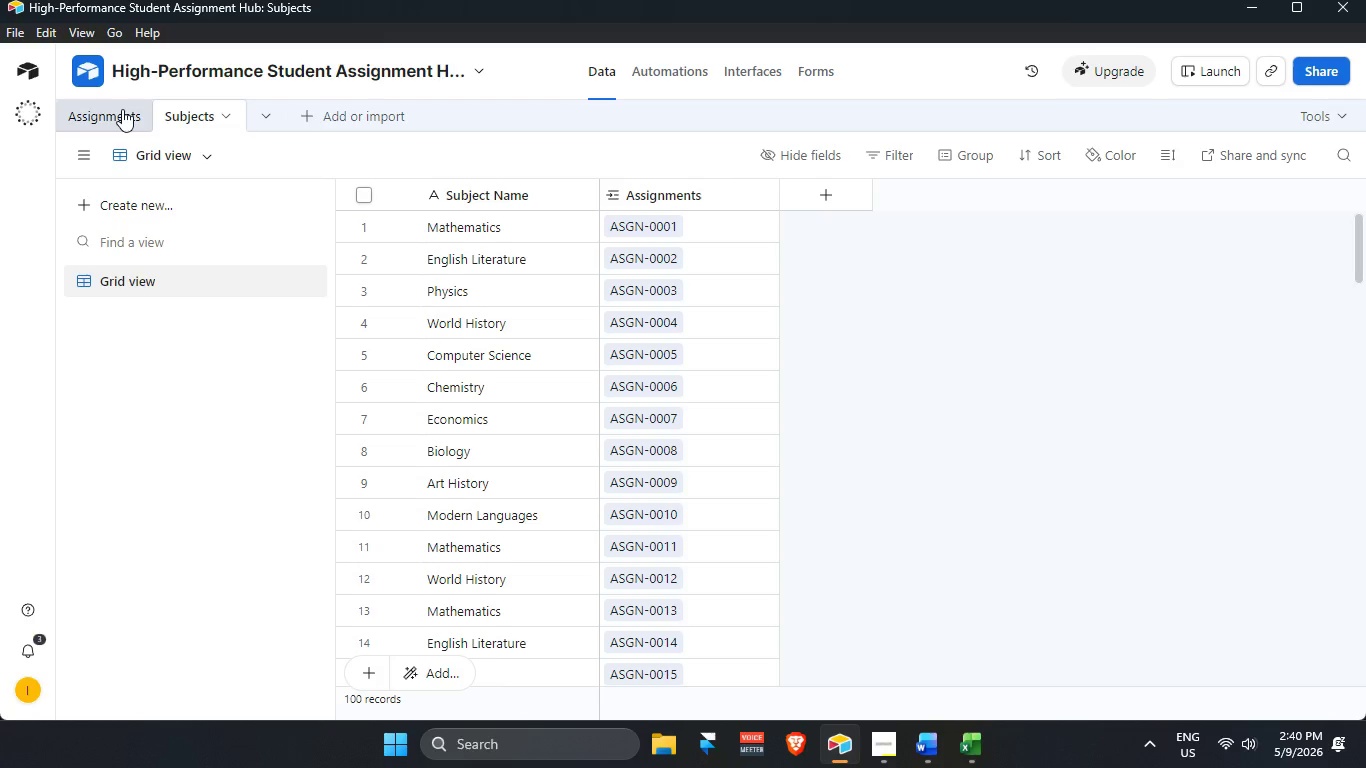 
left_click([122, 109])
 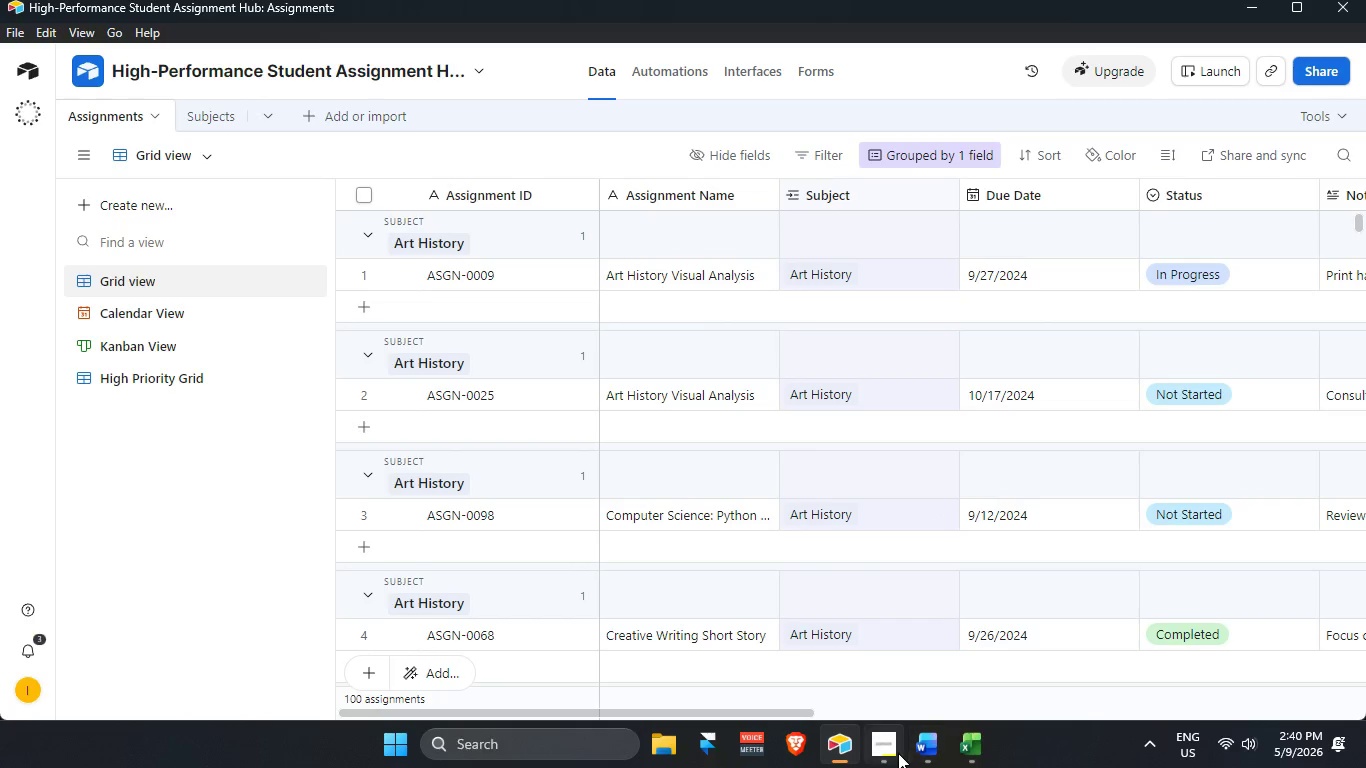 
left_click([883, 749])